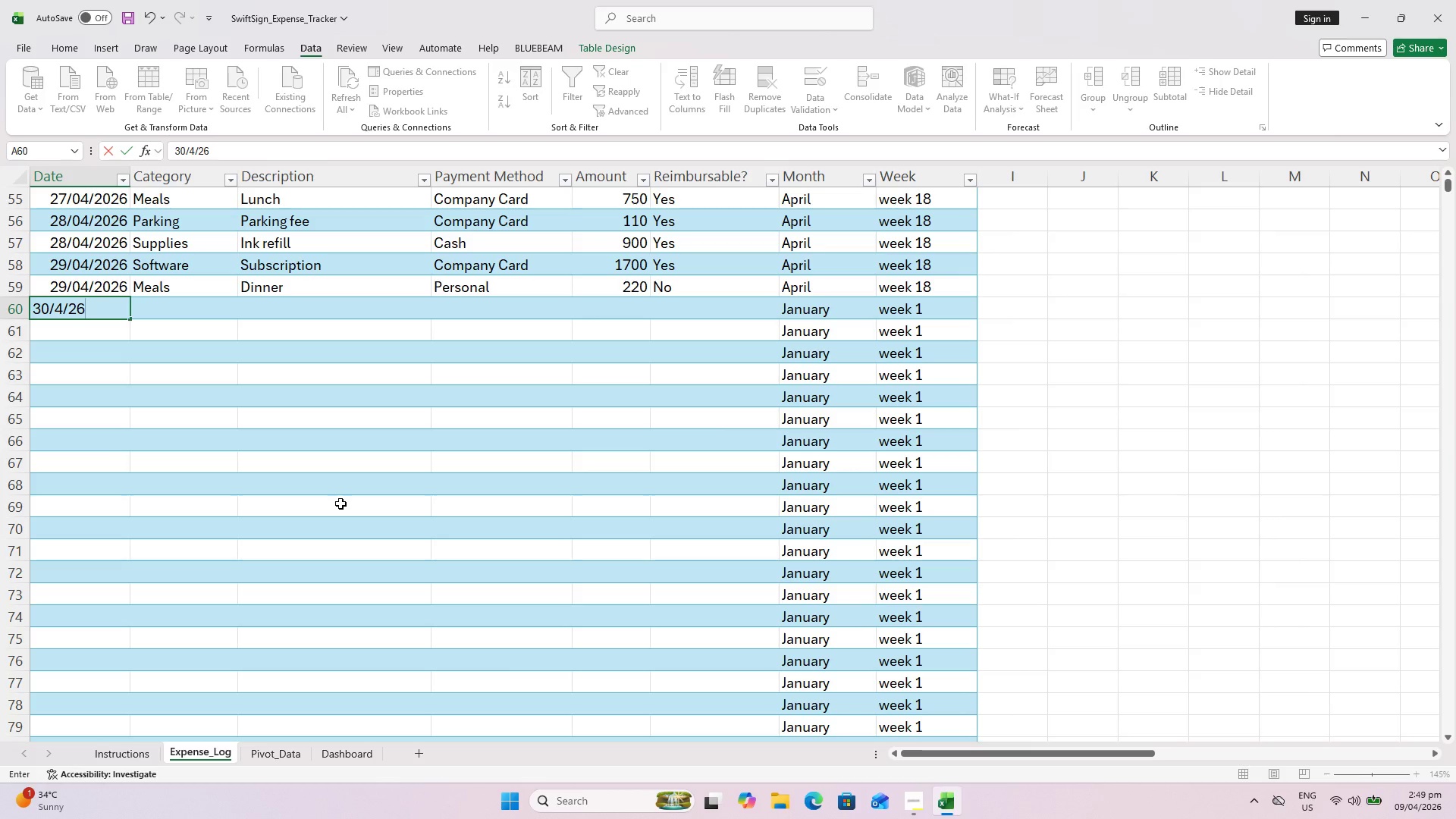 
key(ArrowRight)
 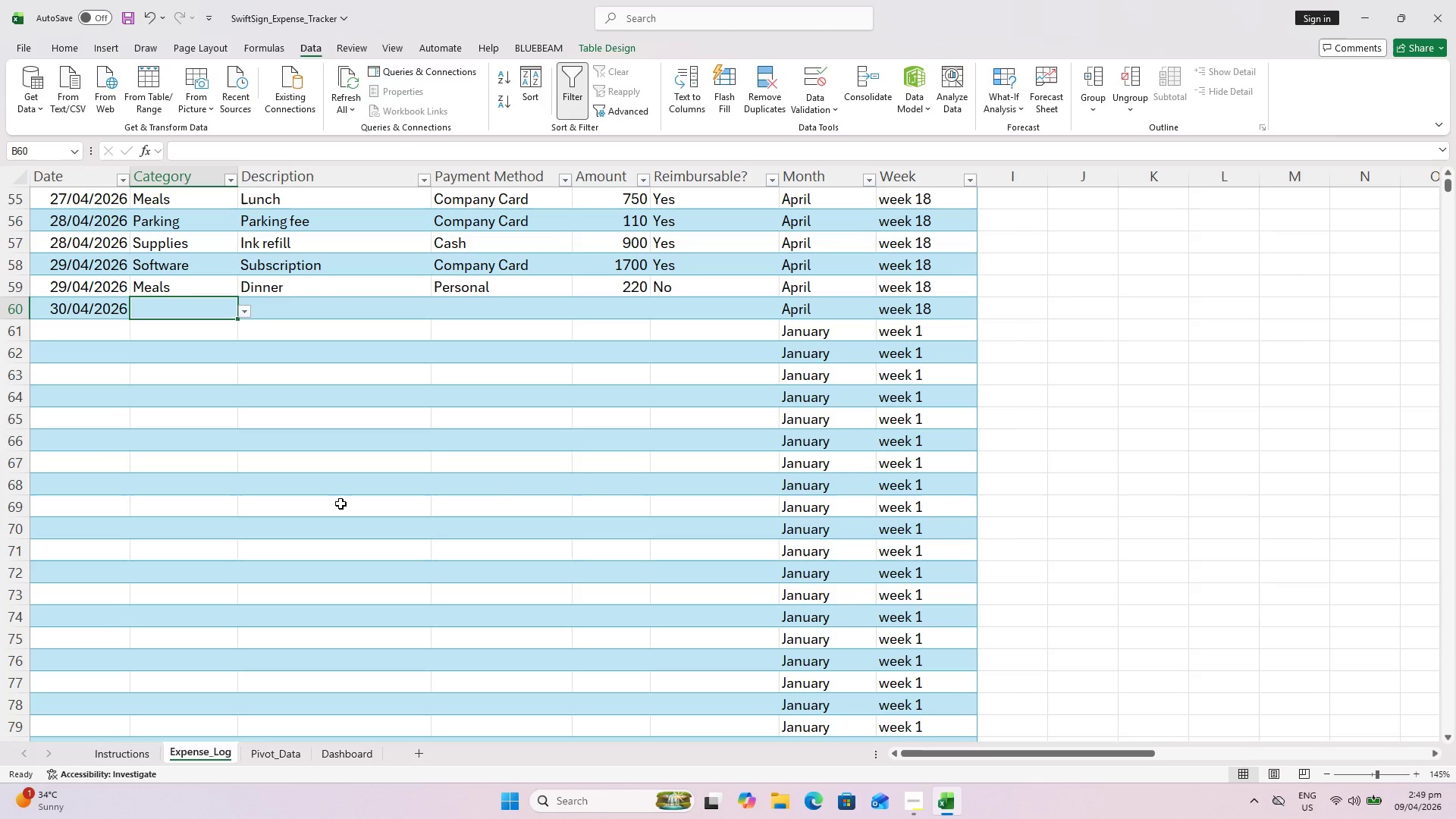 
key(T)
 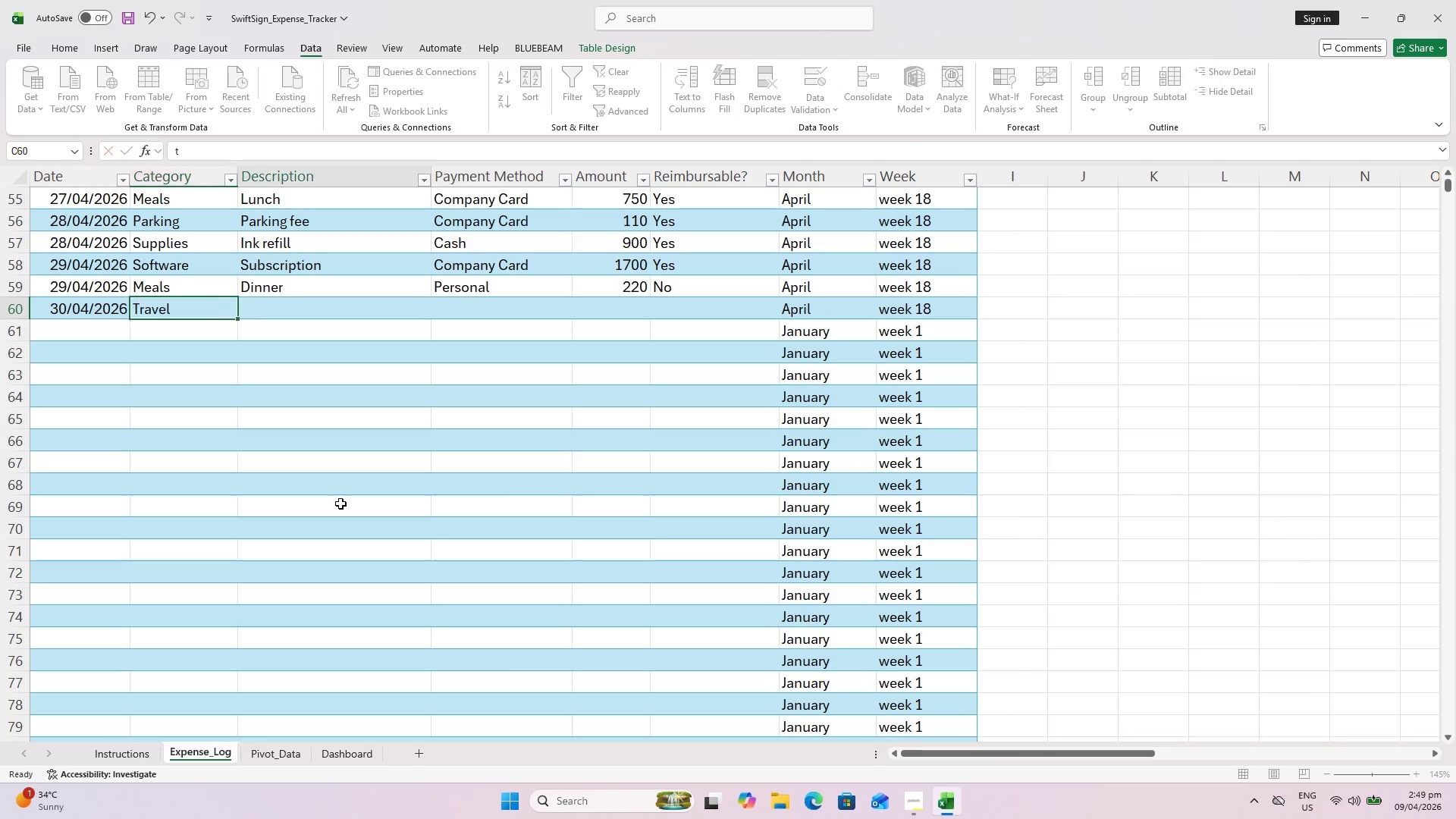 
key(ArrowRight)
 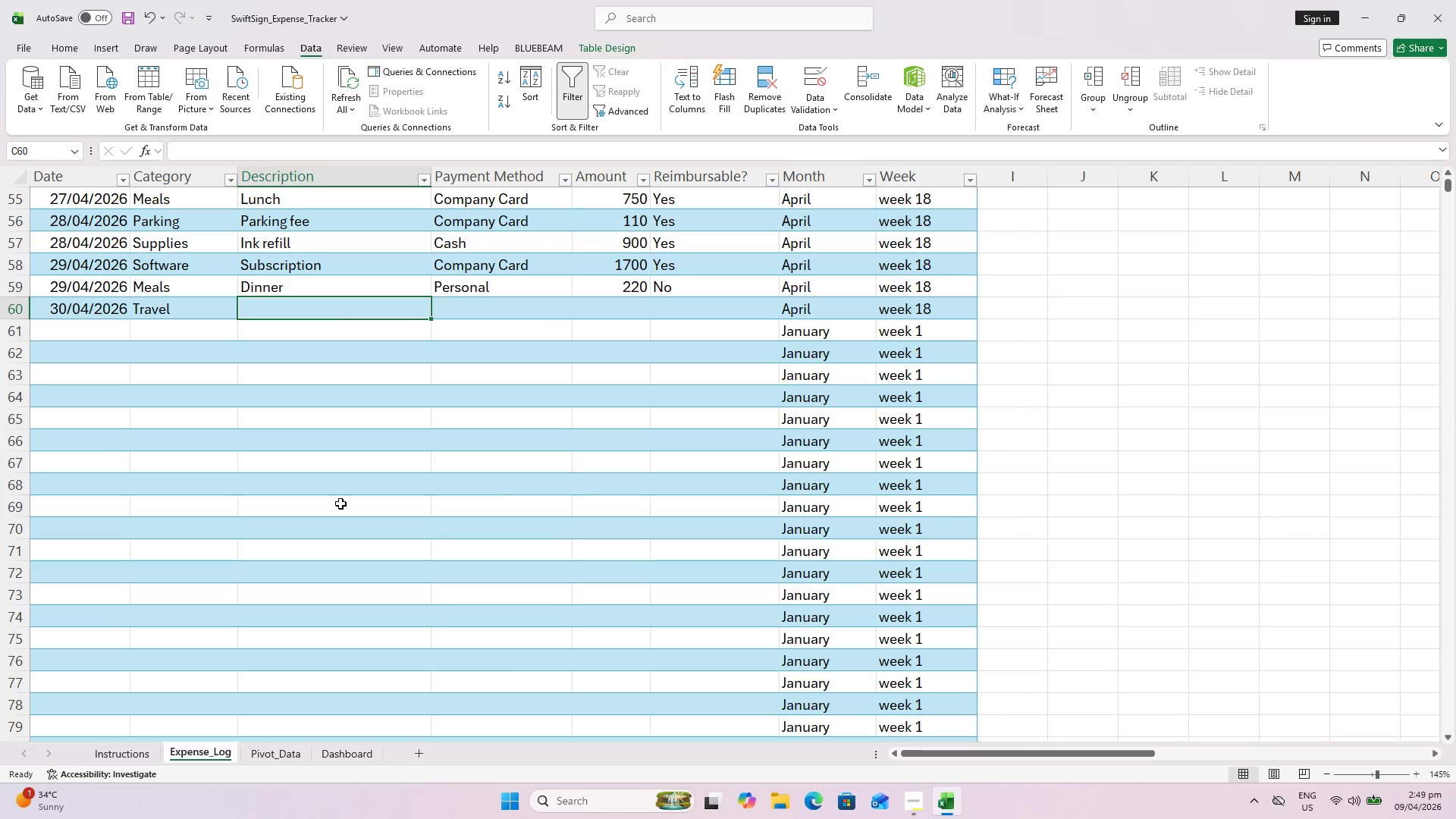 
type(Tq)
key(Backspace)
type(axi)
 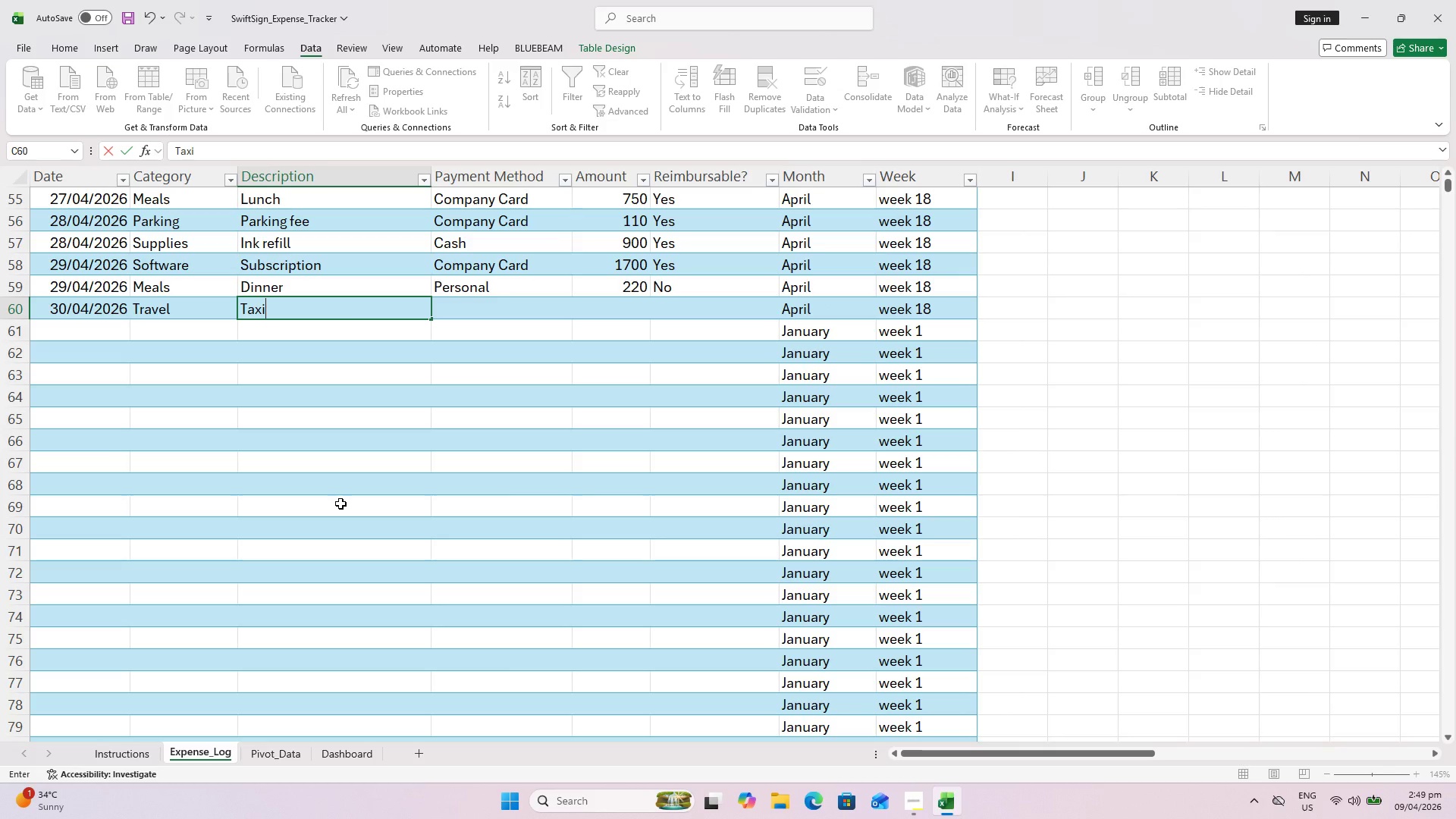 
key(ArrowRight)
 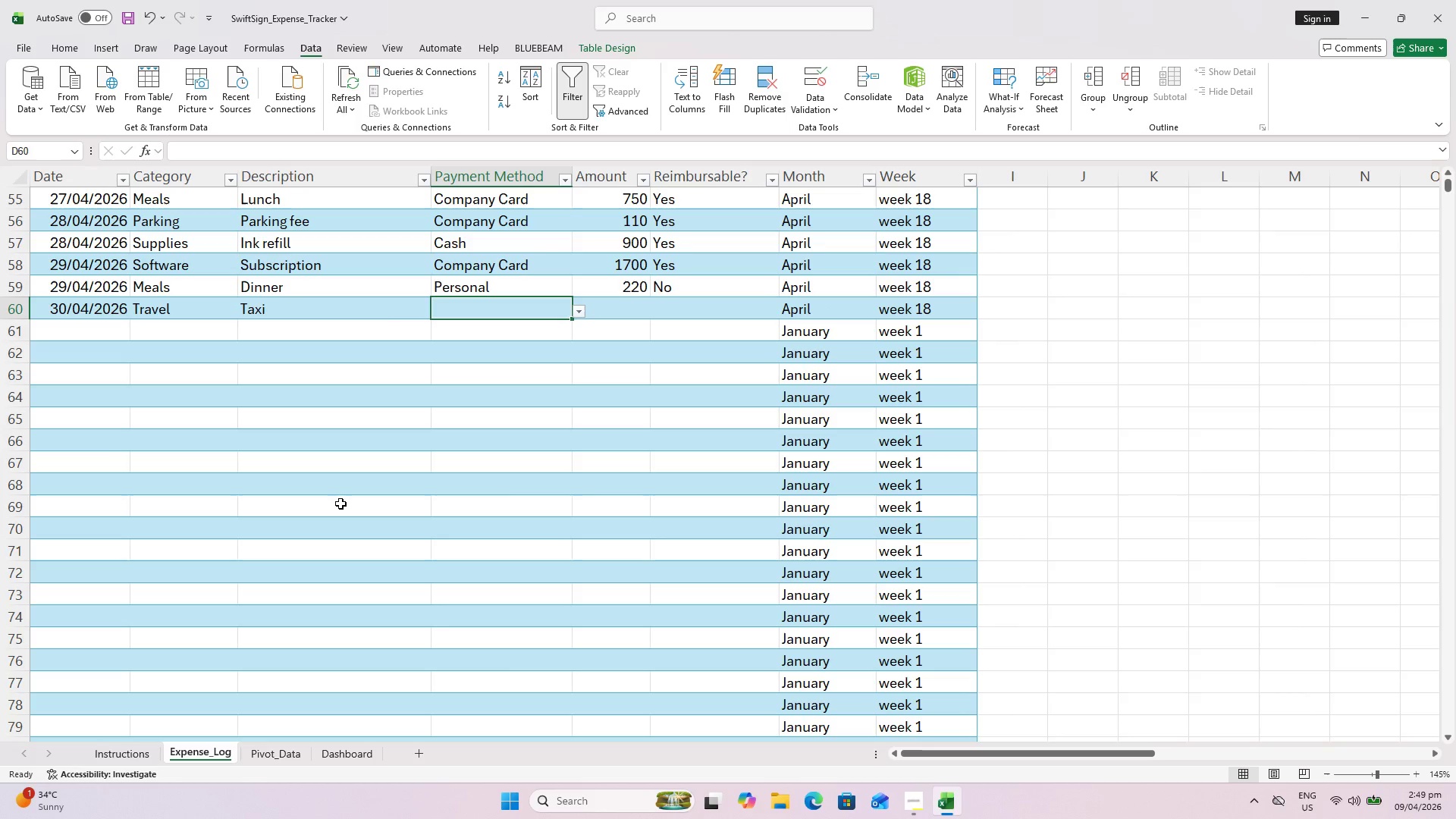 
key(Shift+ShiftLeft)
 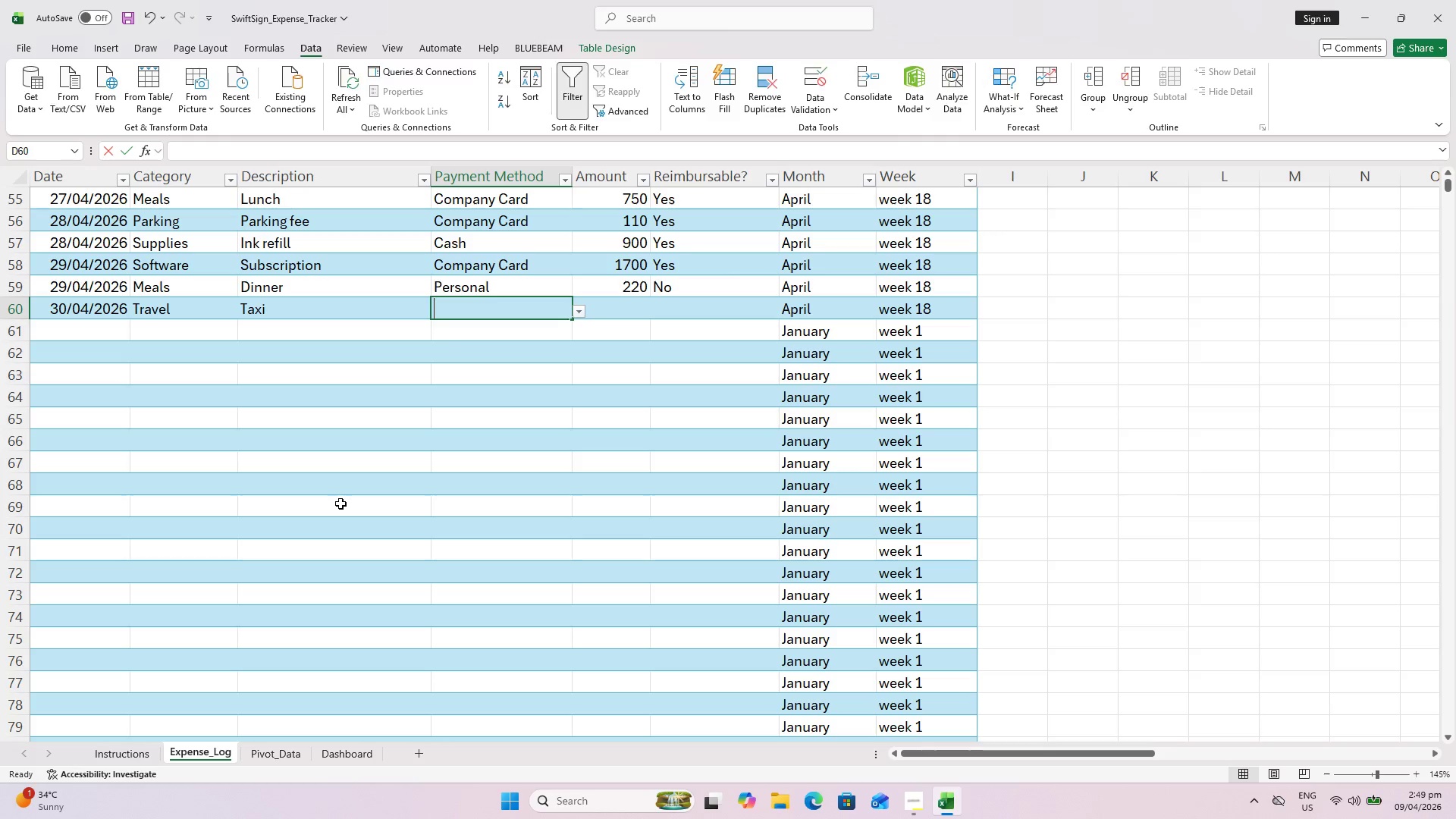 
key(Shift+C)
 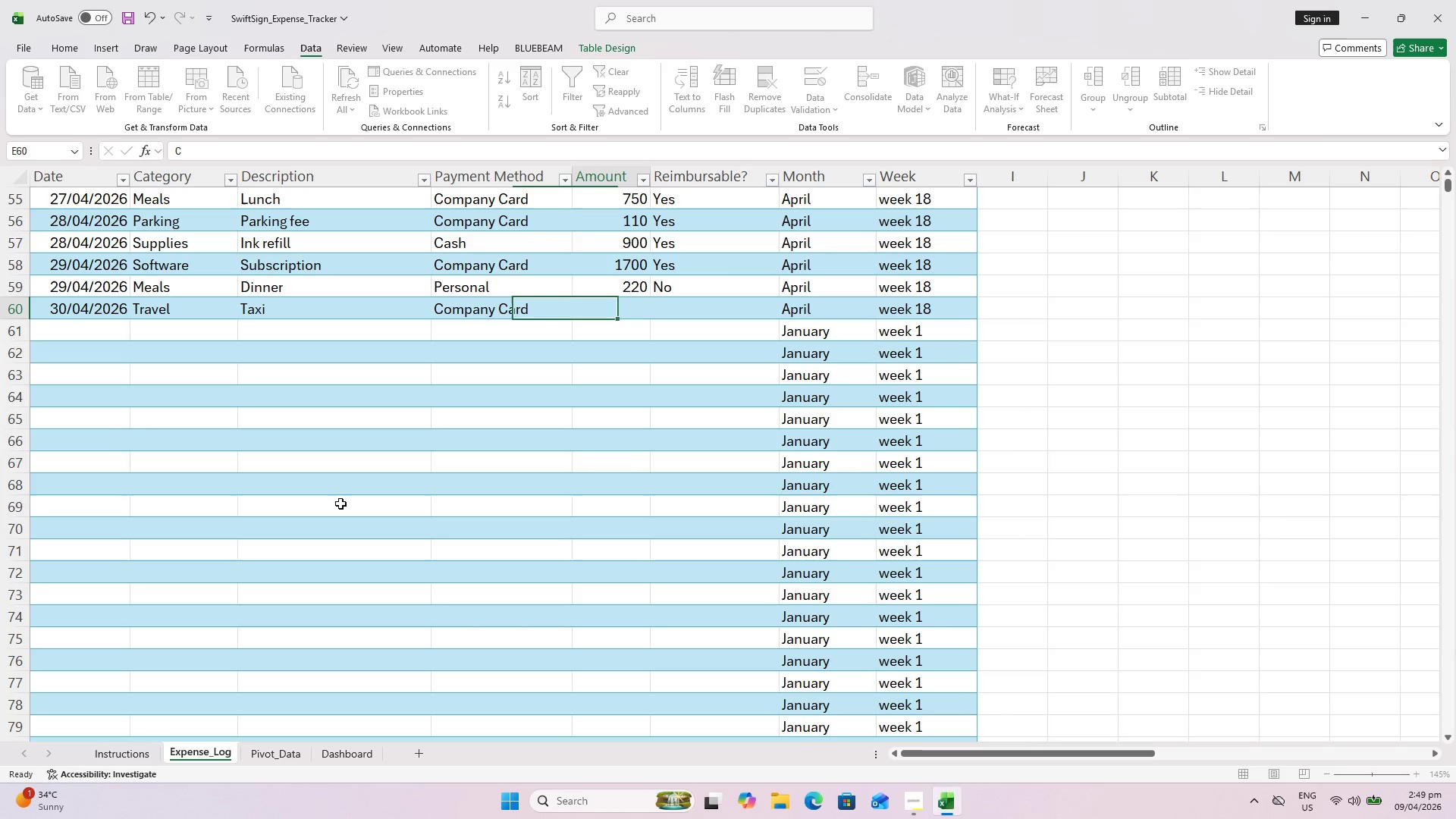 
key(ArrowRight)
 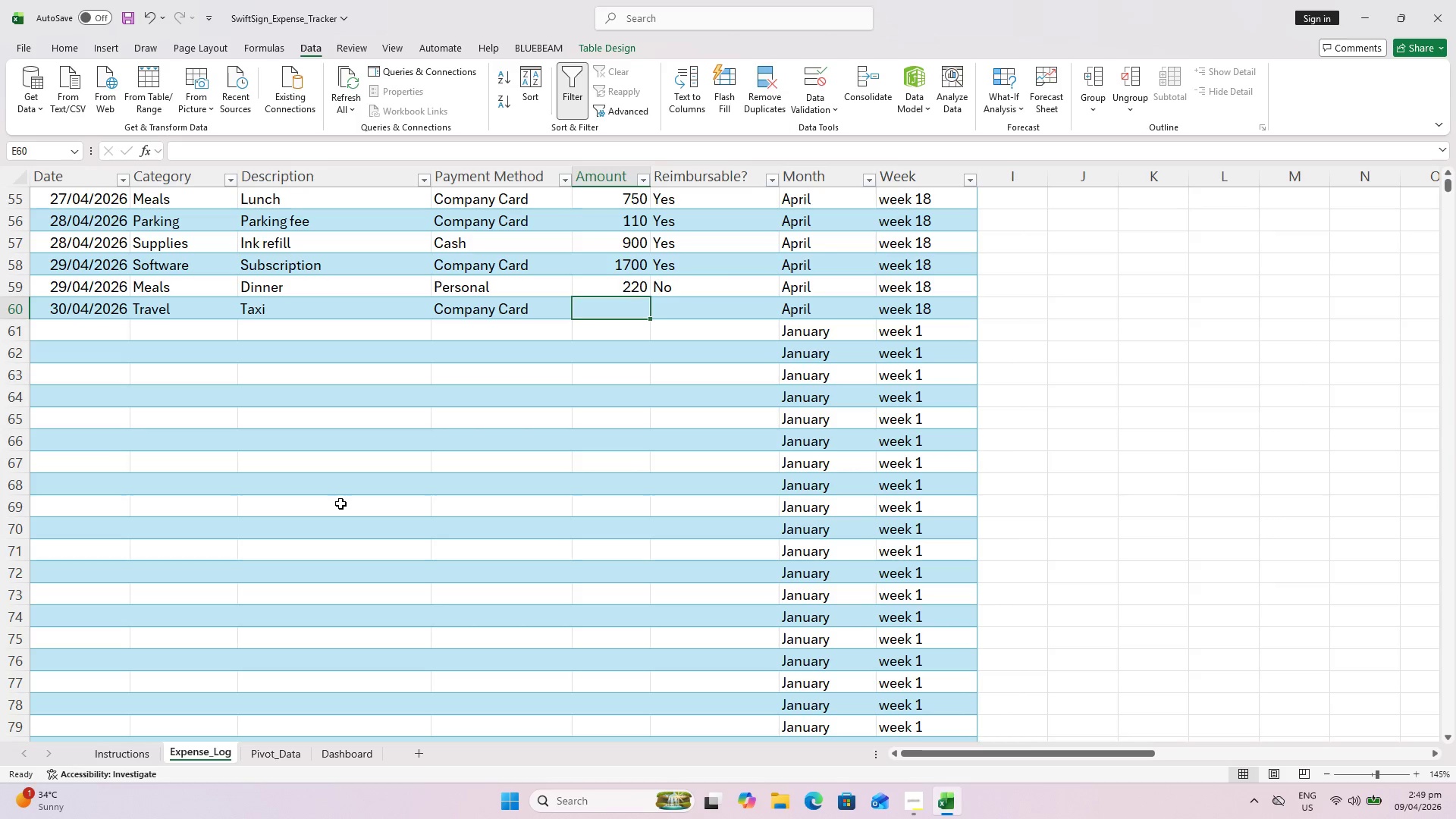 
key(ArrowLeft)
 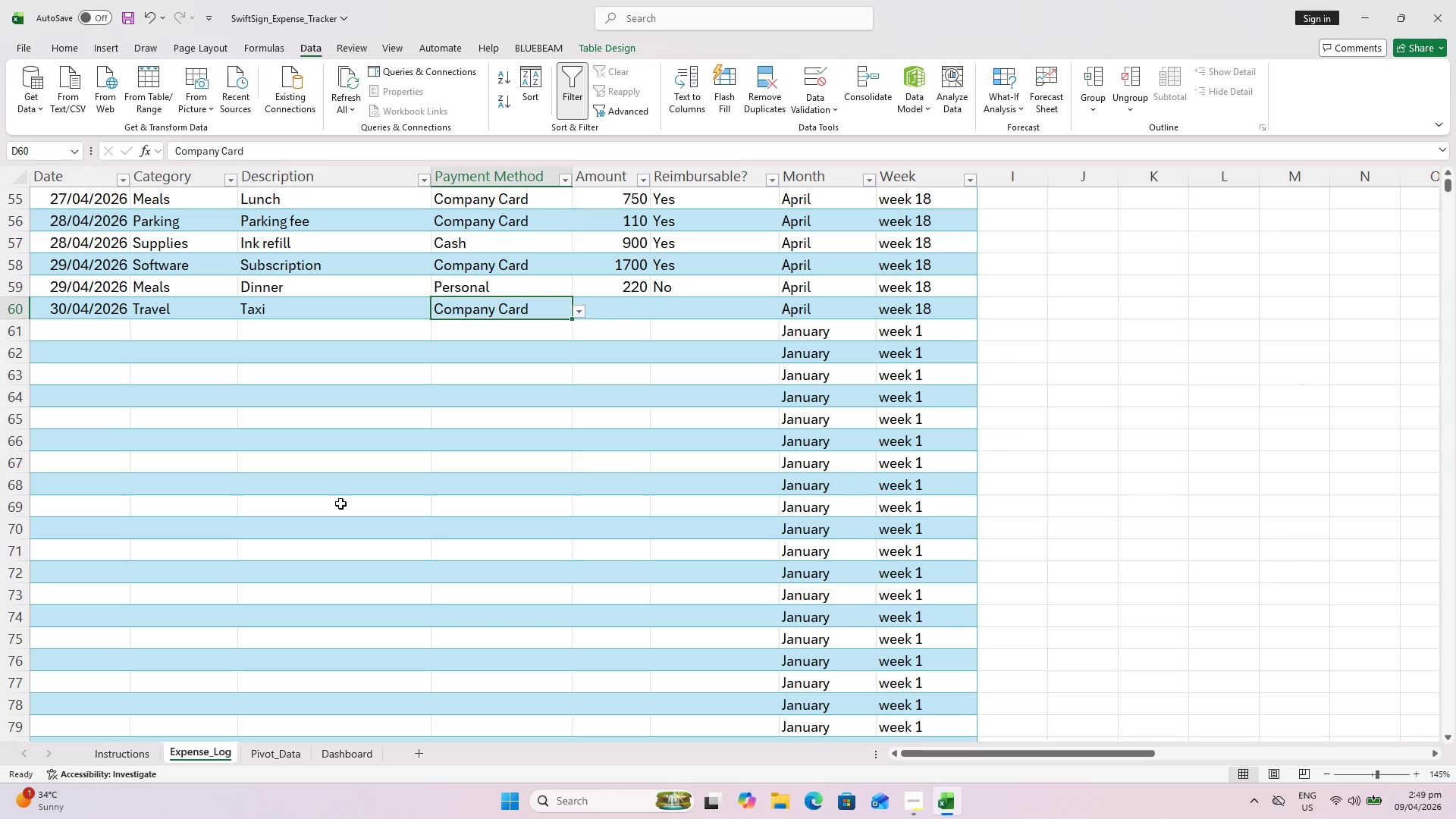 
key(Shift+ShiftLeft)
 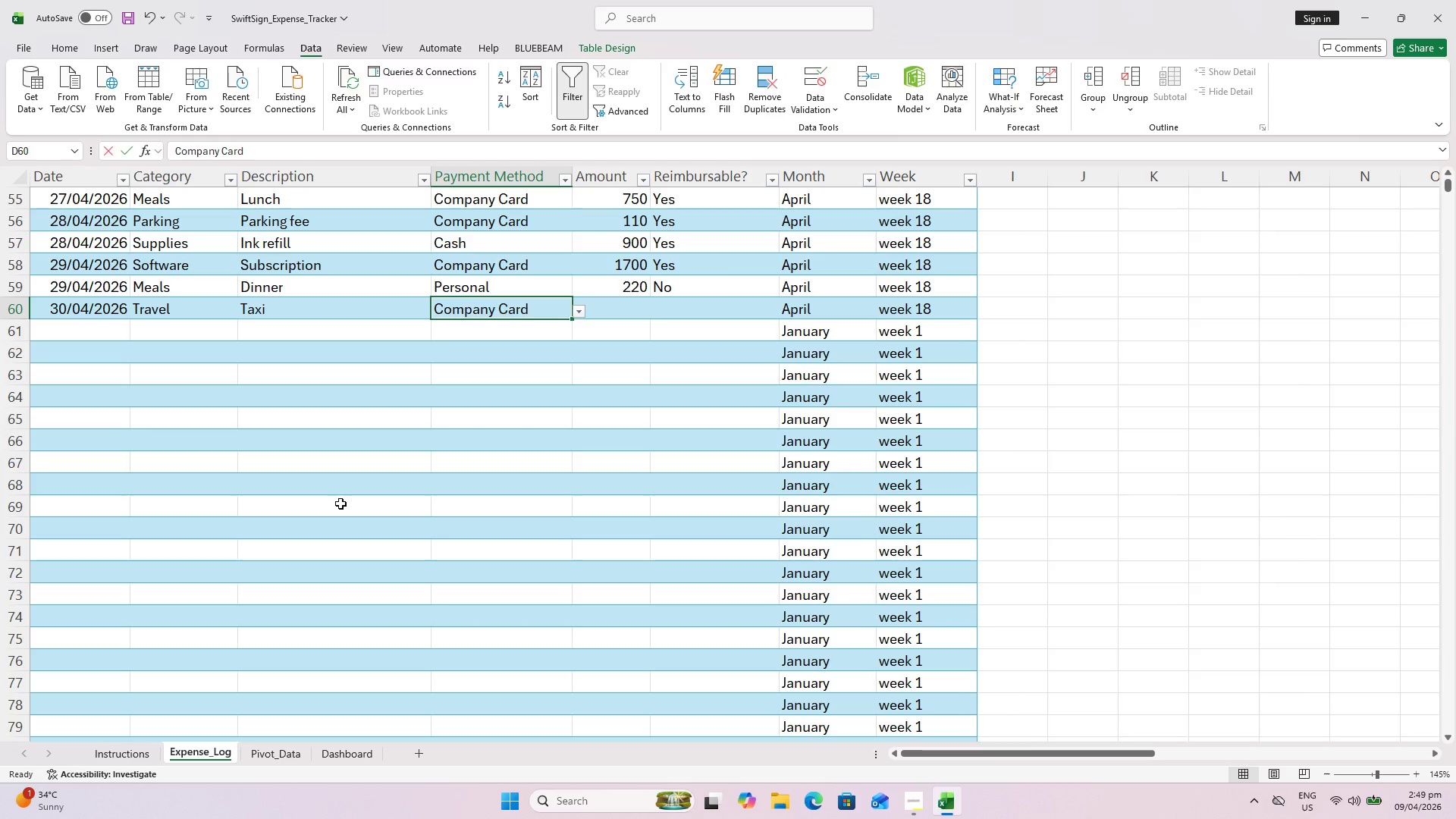 
key(Shift+C)
 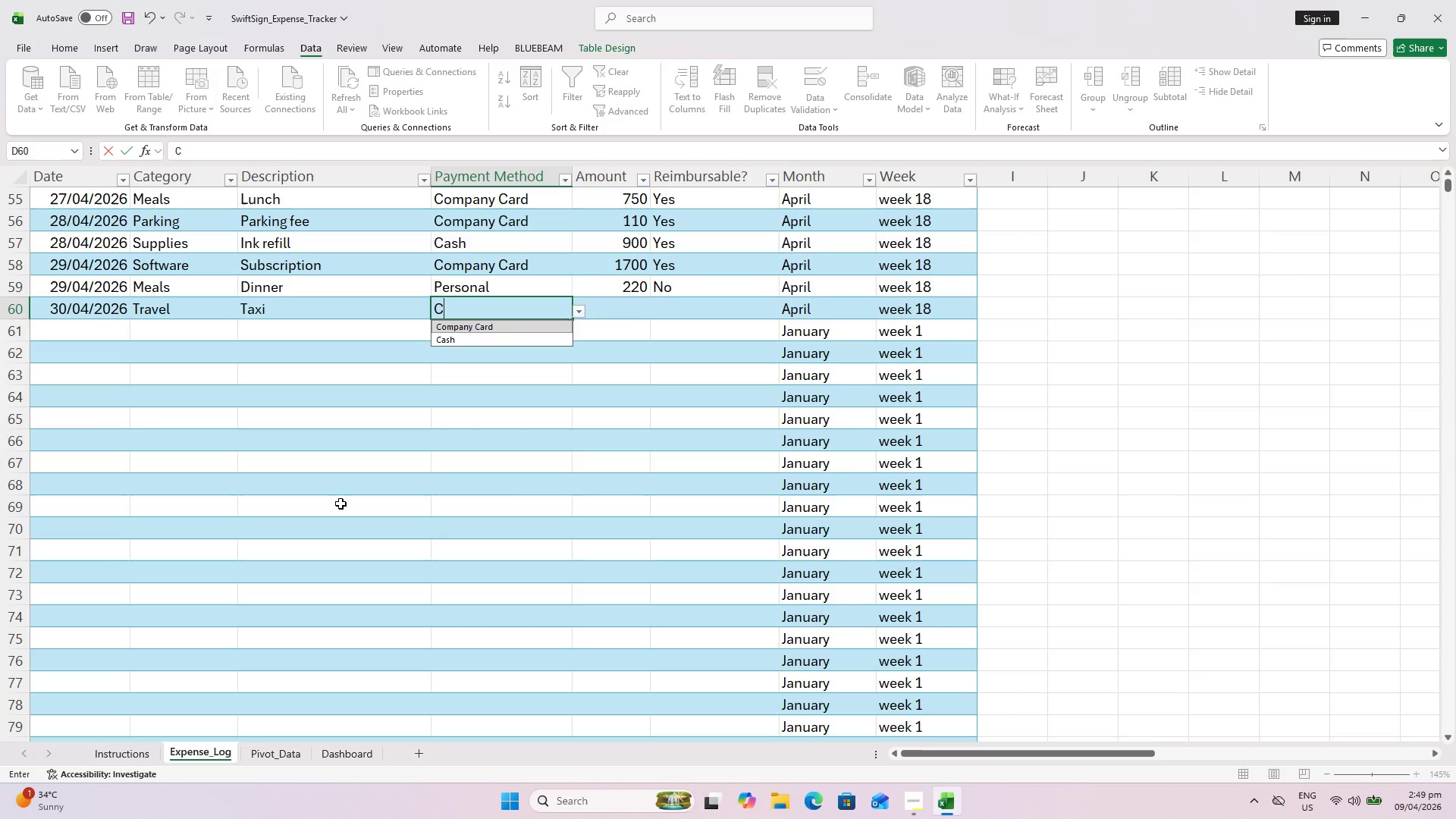 
key(ArrowLeft)
 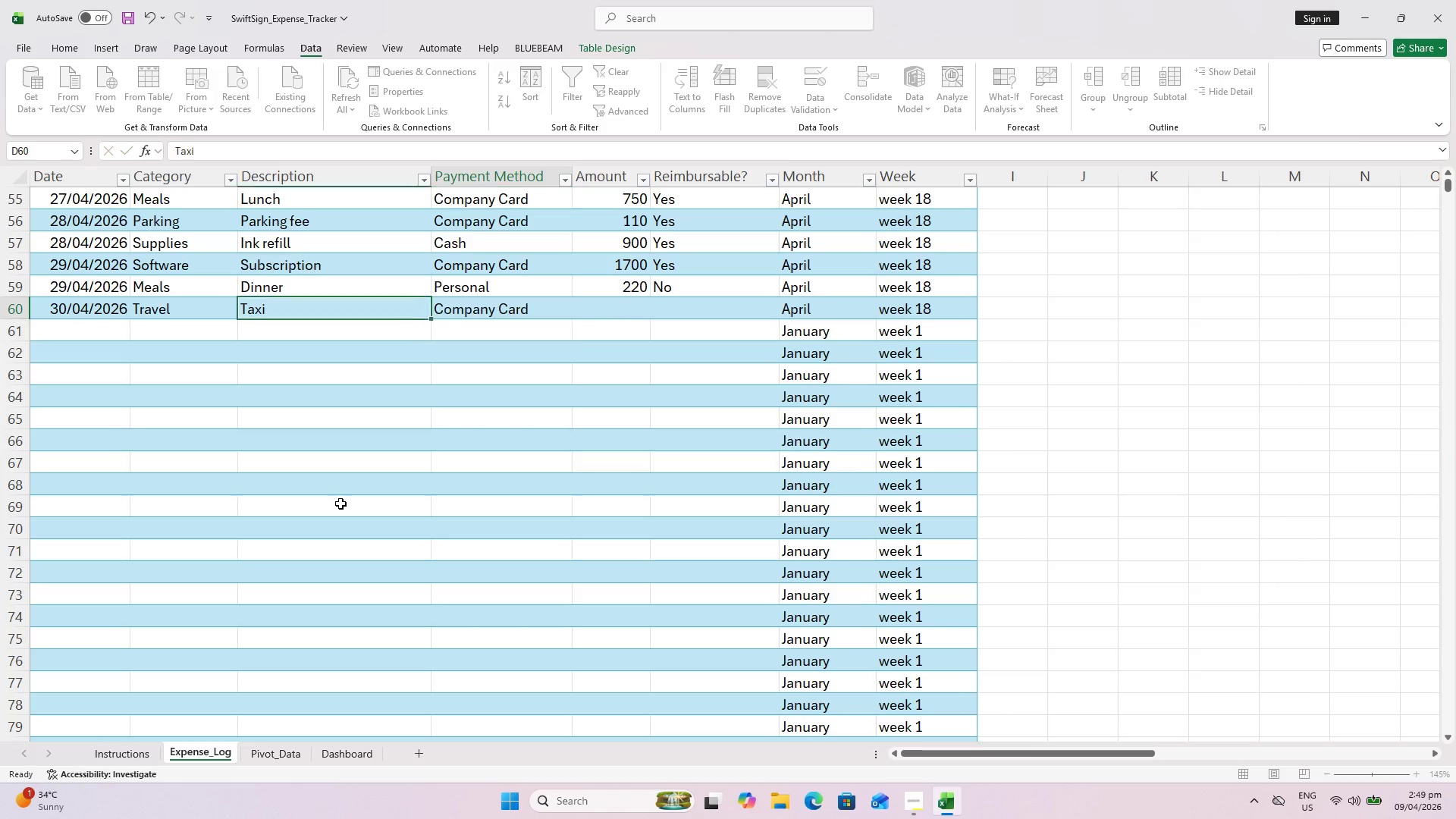 
key(ArrowRight)
 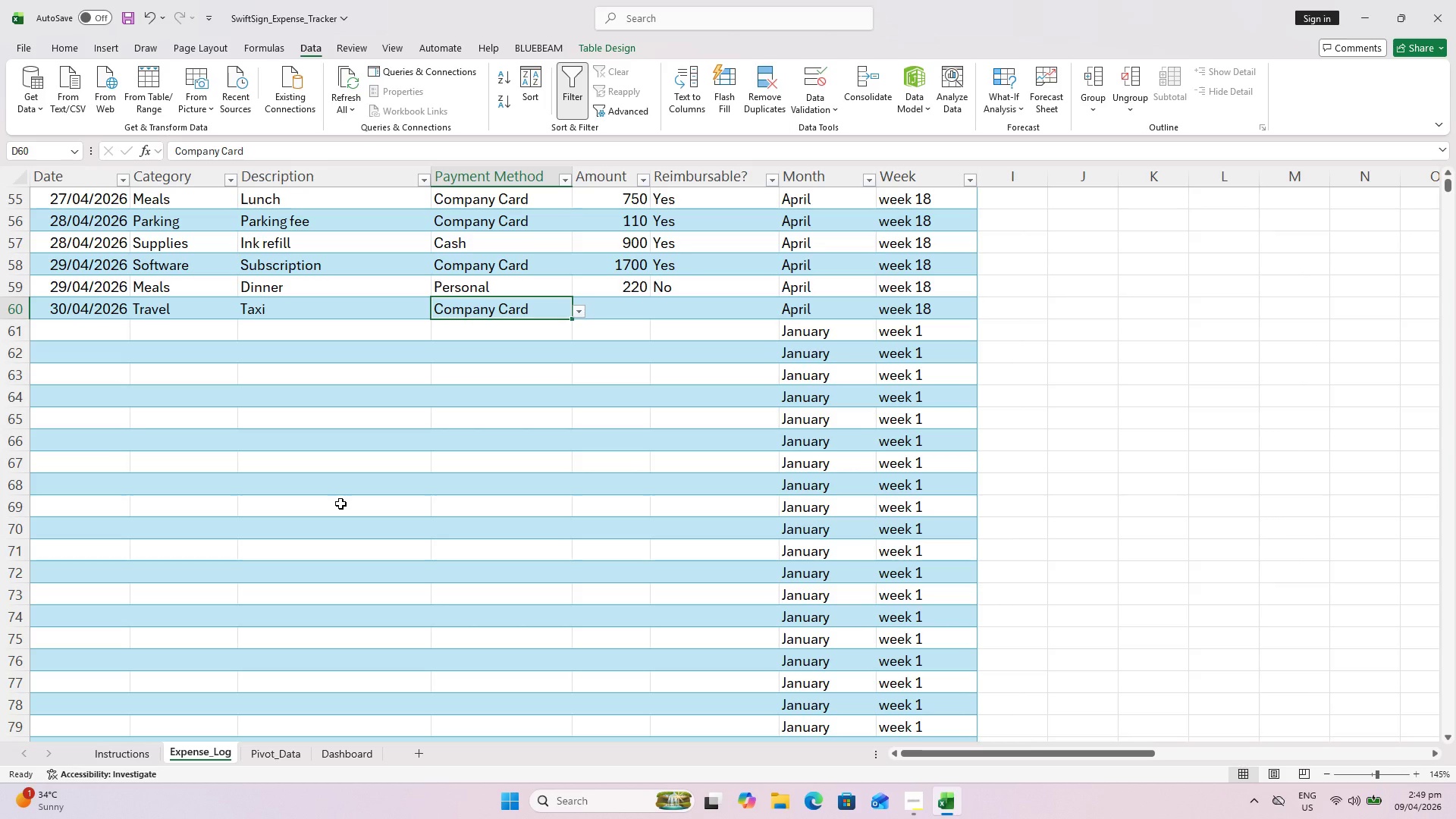 
key(Shift+ShiftLeft)
 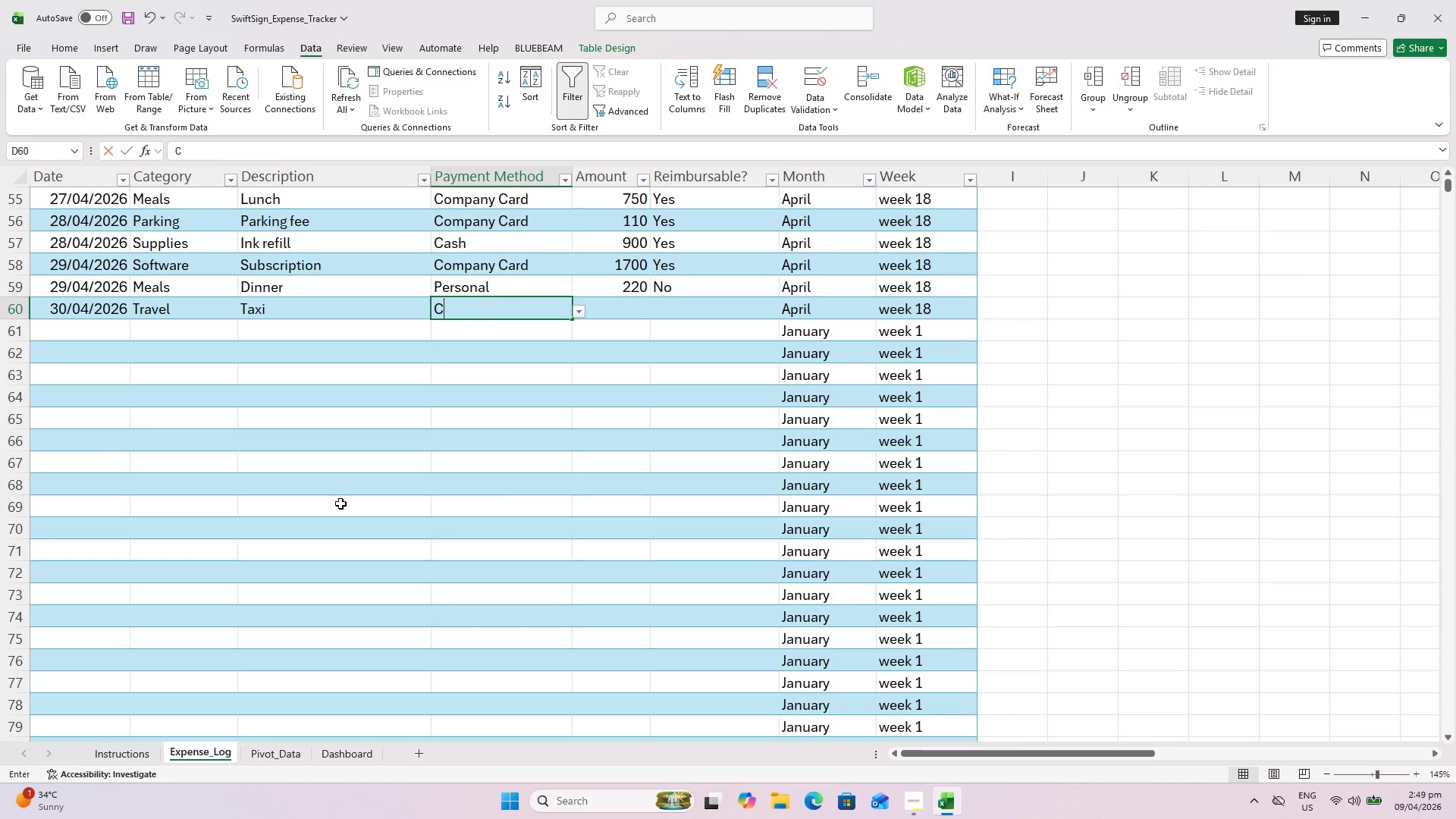 
key(Shift+C)
 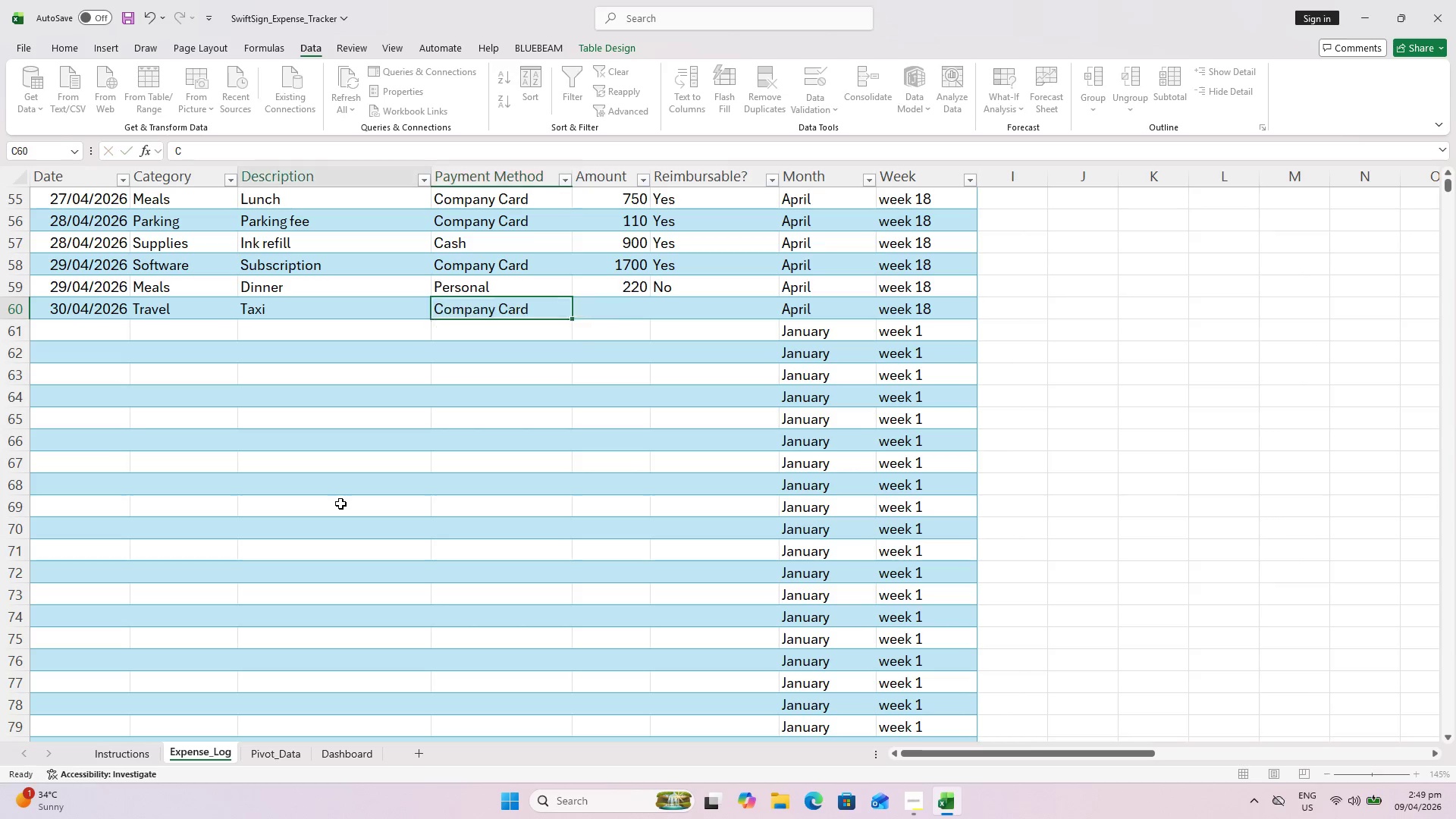 
key(ArrowLeft)
 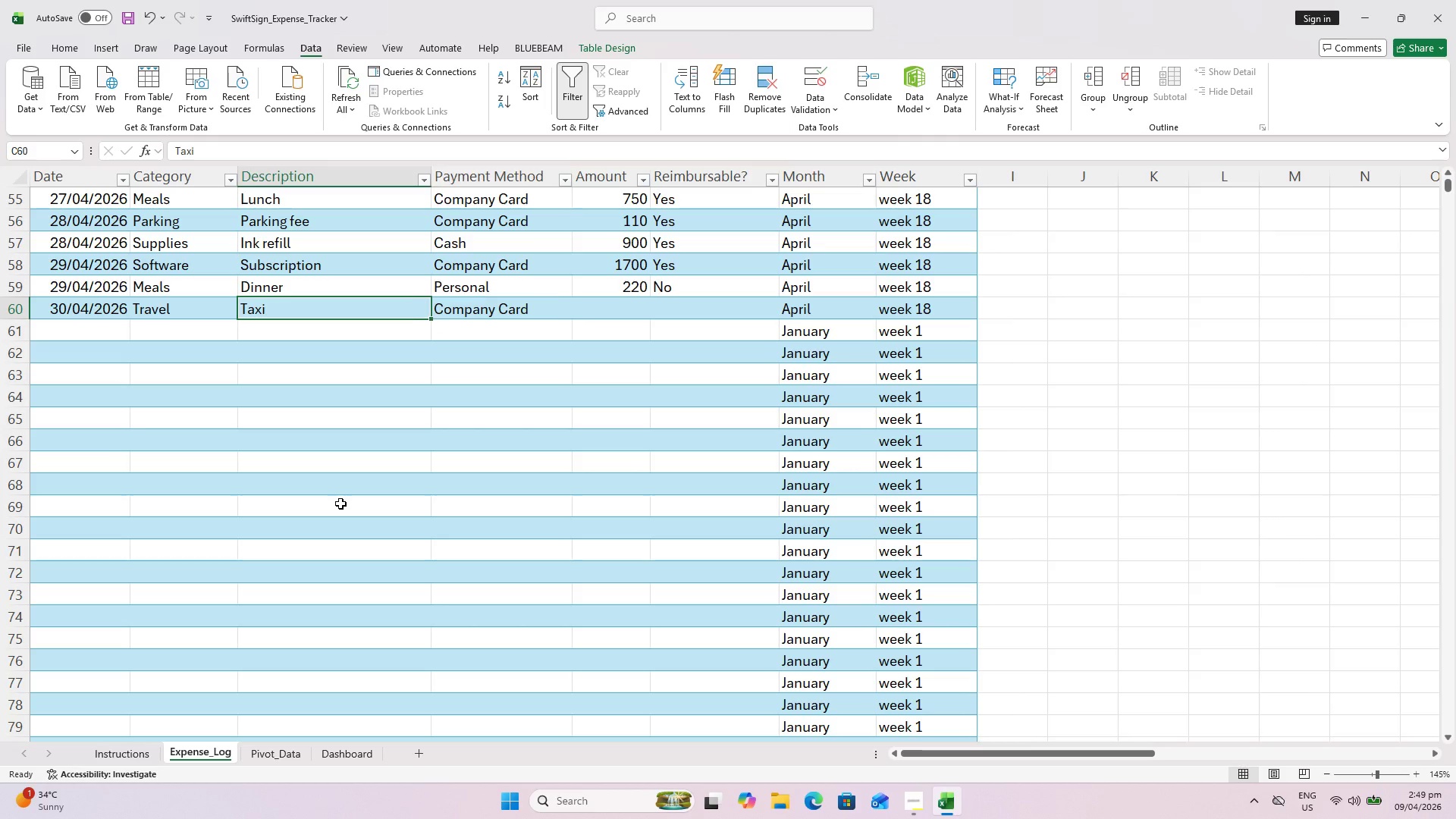 
key(ArrowRight)
 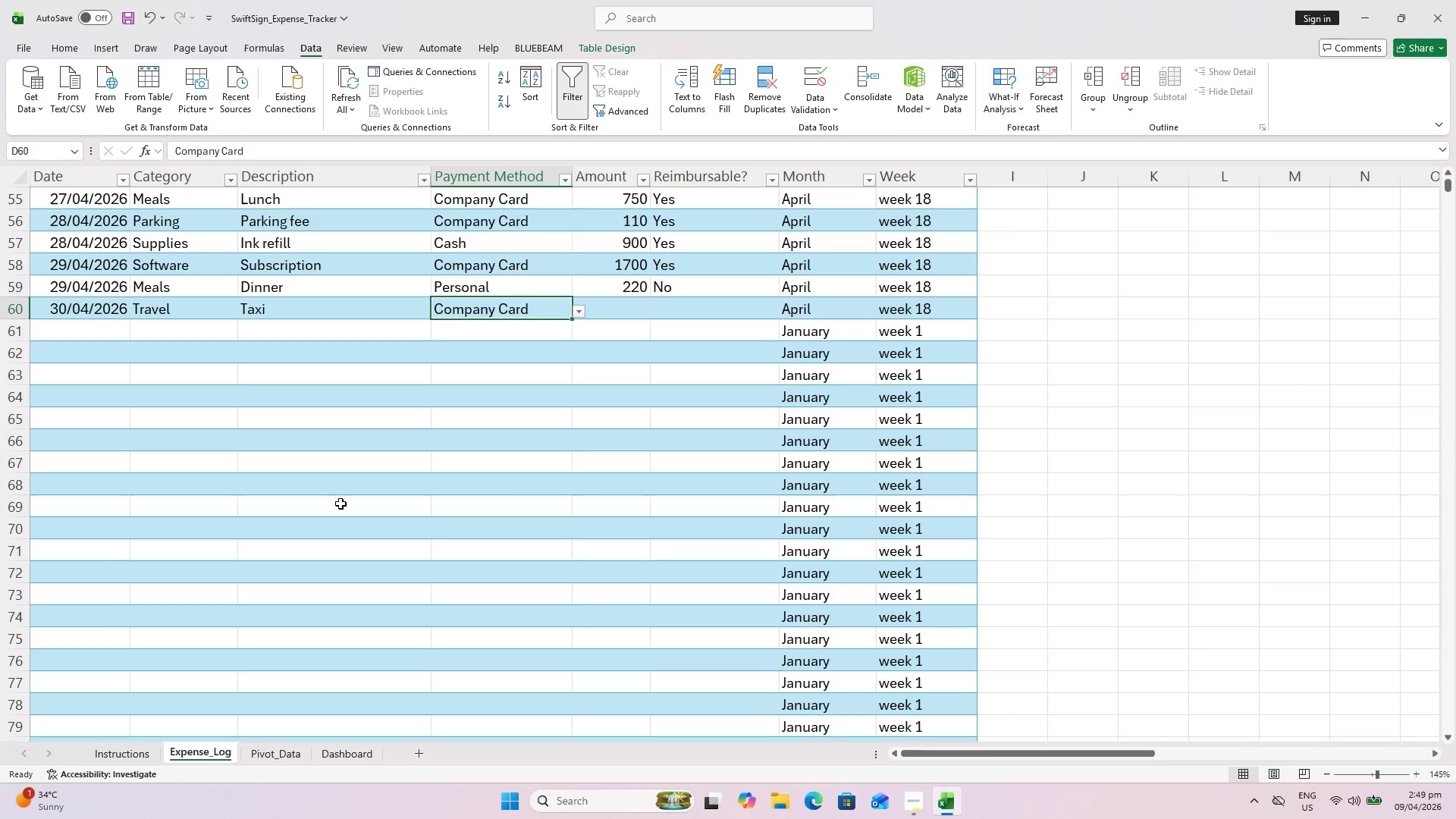 
type(XC)
key(Backspace)
key(Backspace)
type(C)
 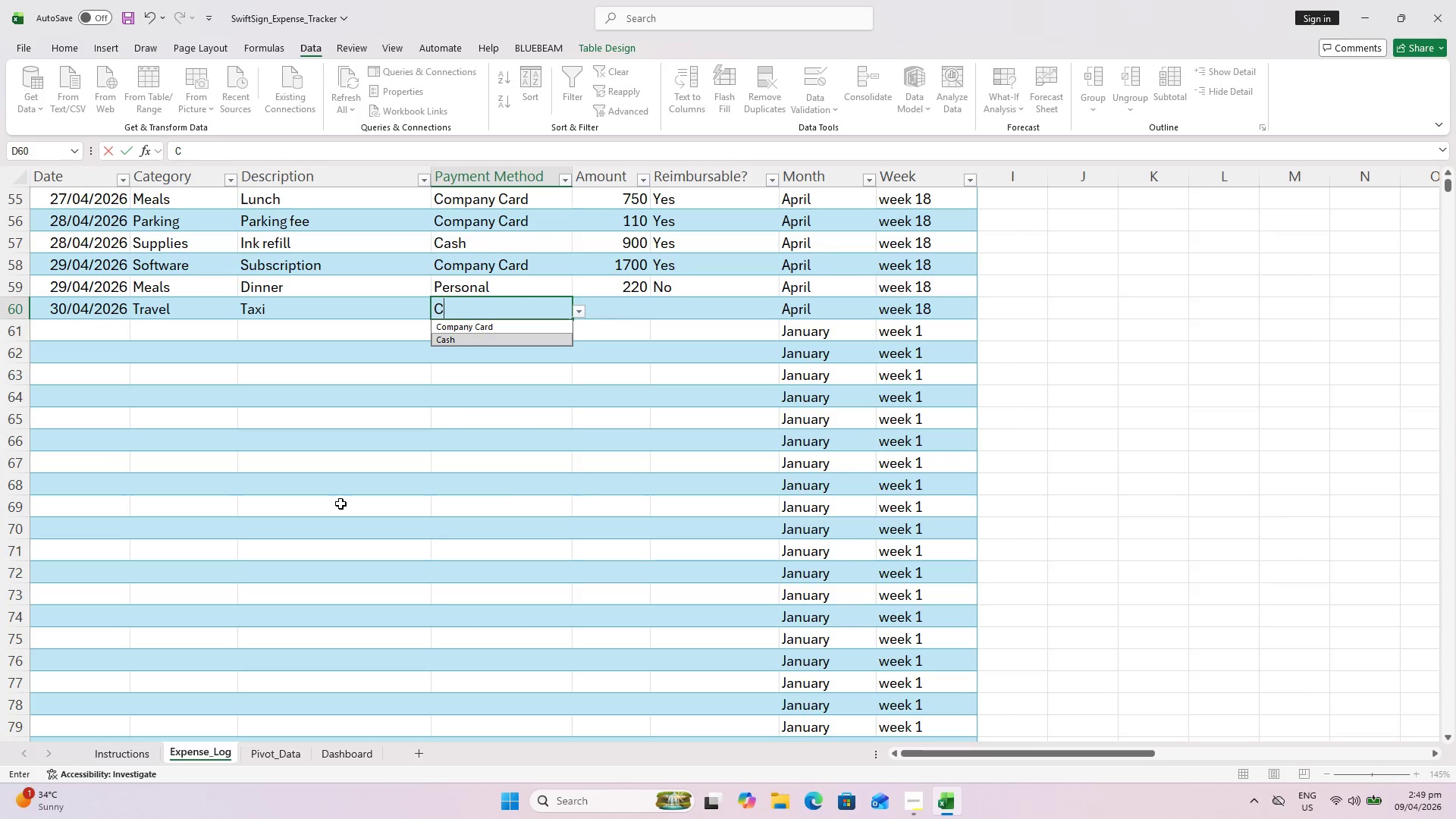 
 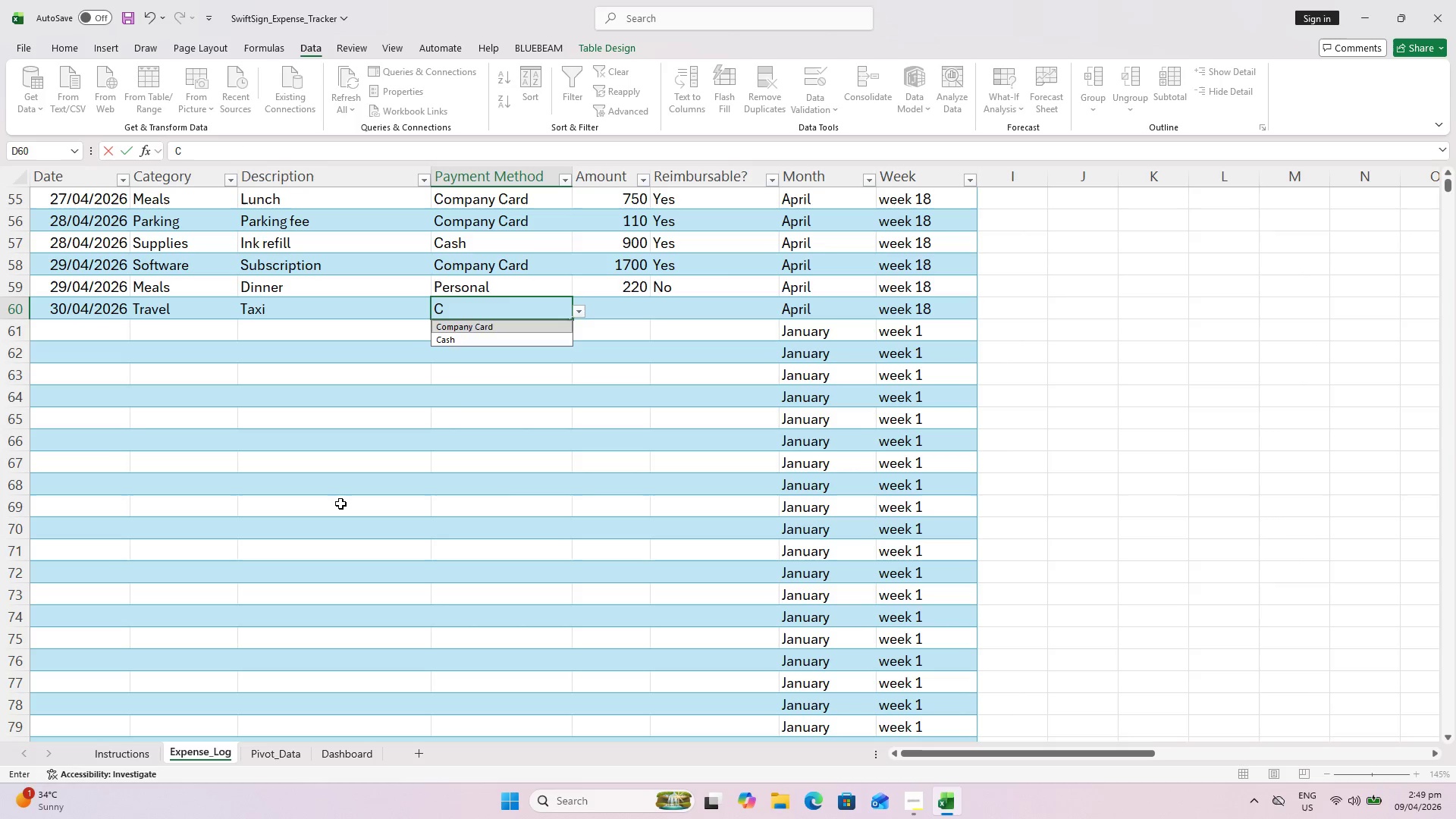 
key(ArrowDown)
 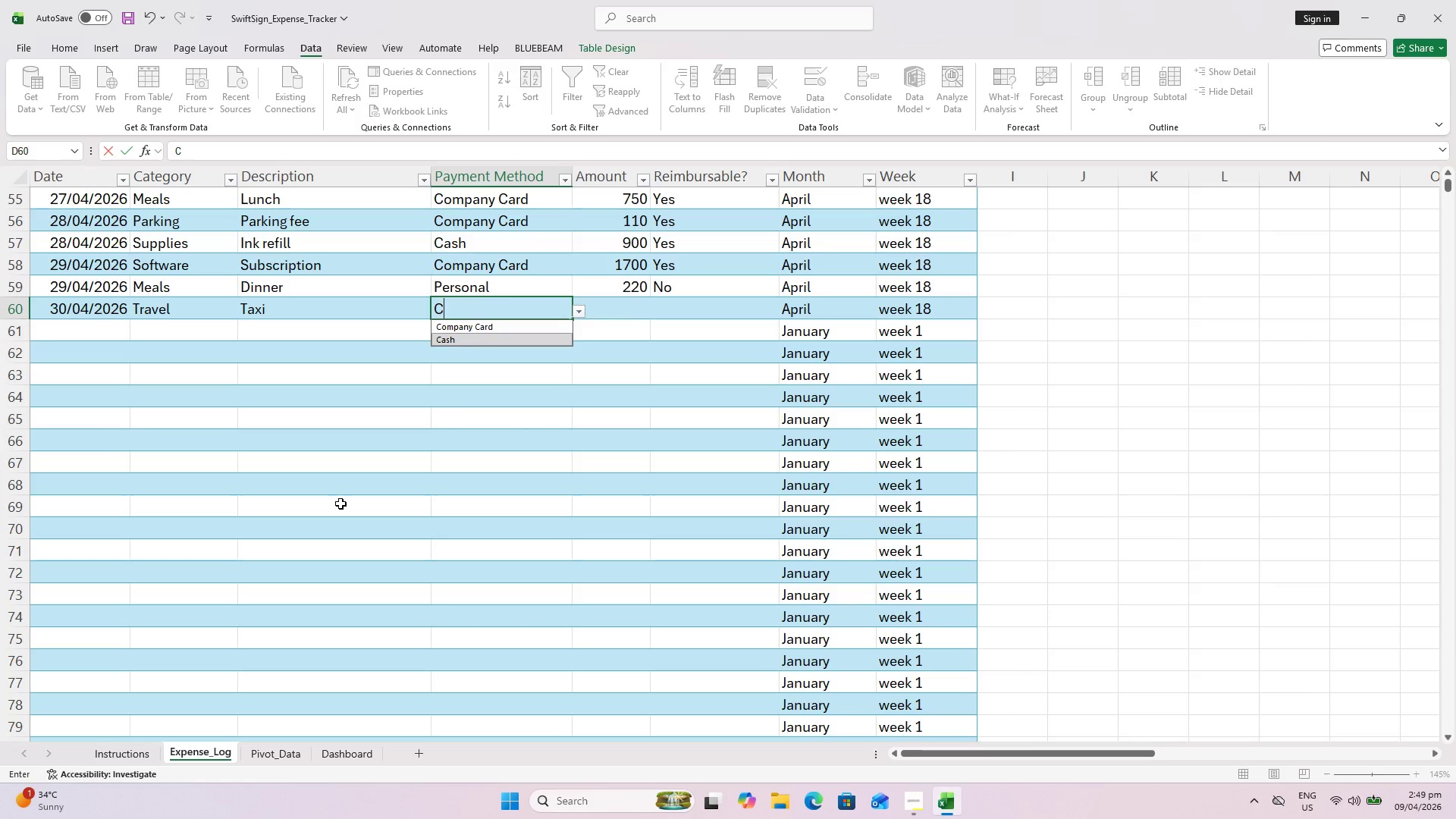 
key(ArrowRight)
 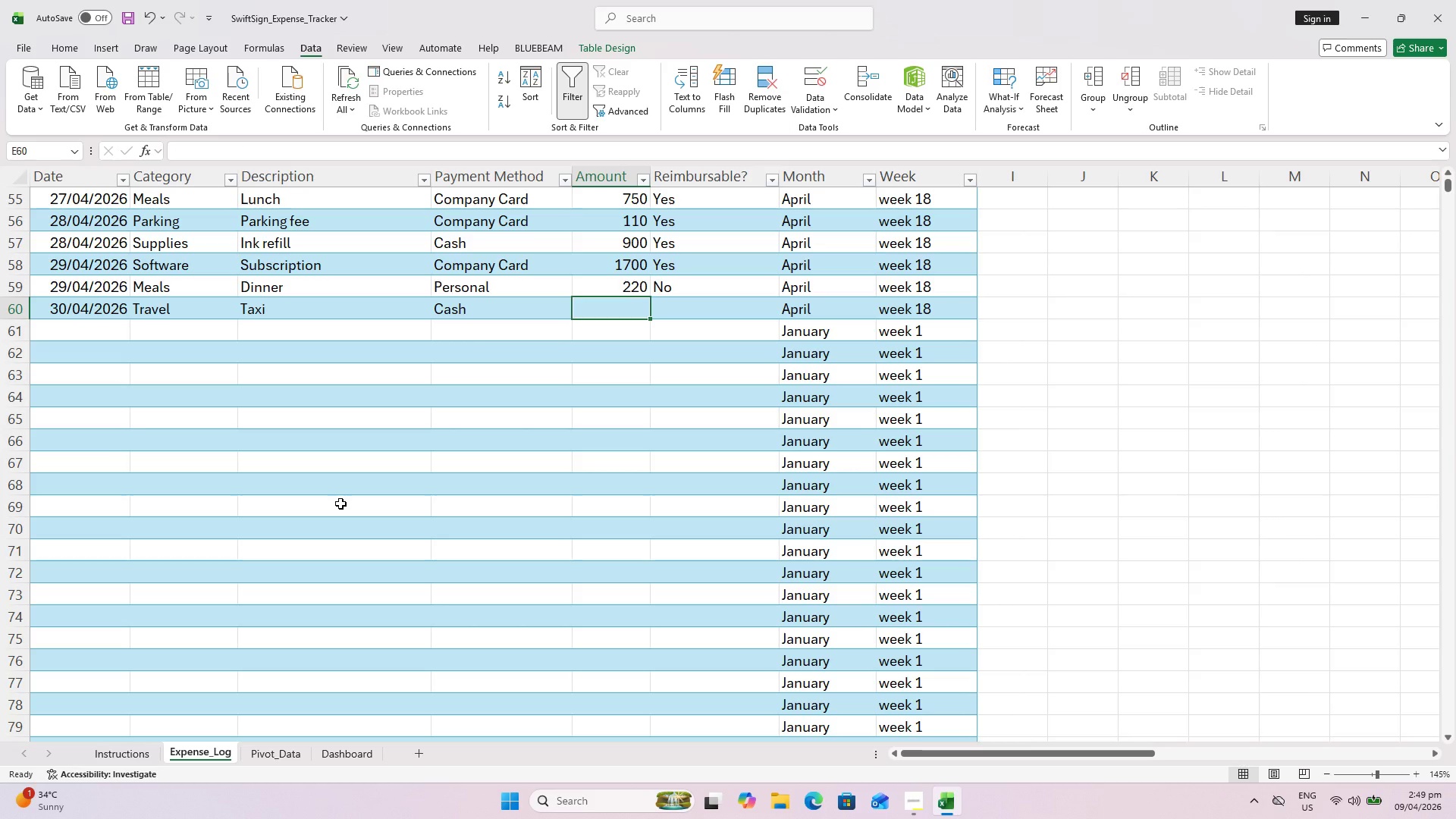 
type(300)
 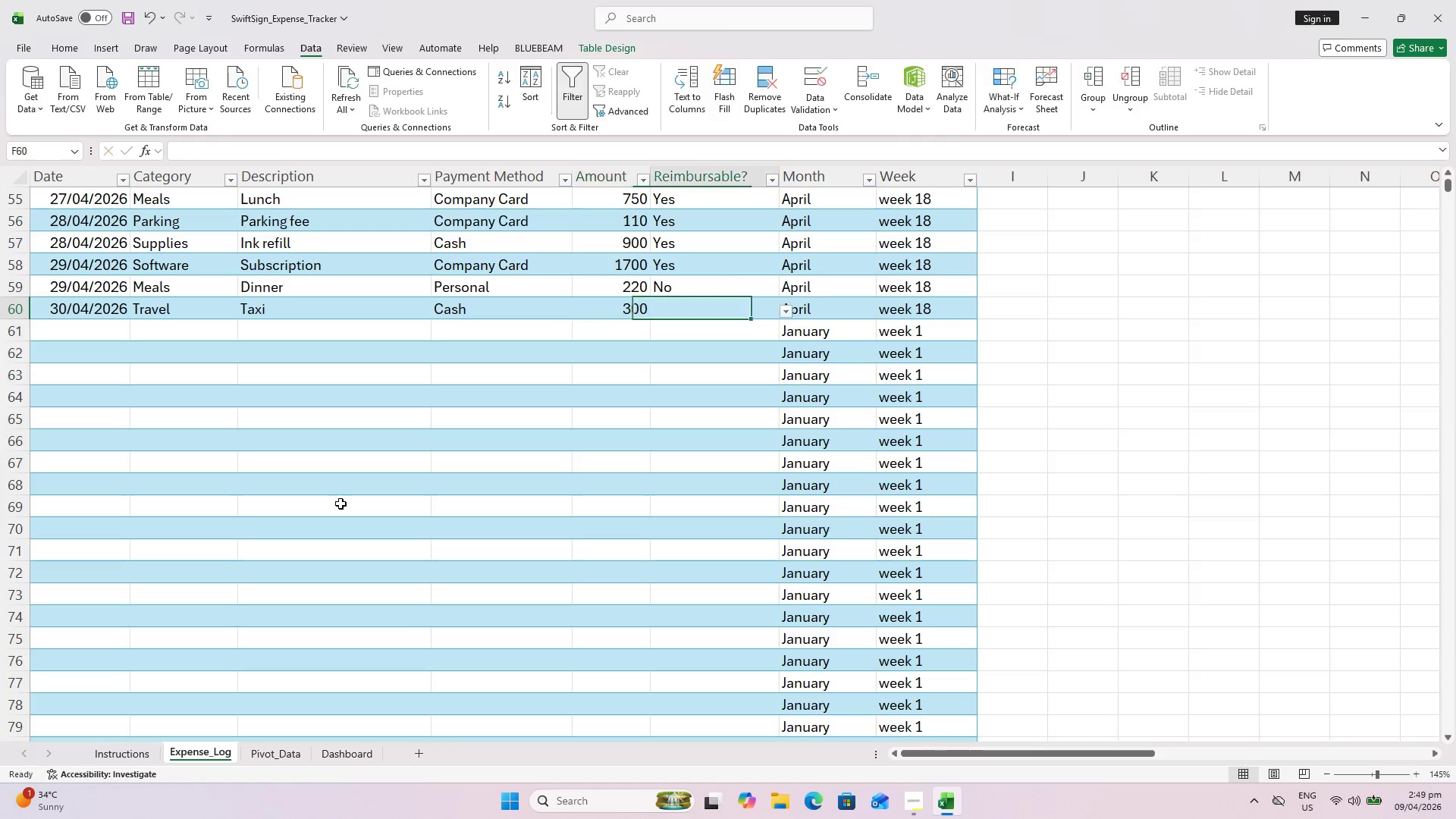 
key(ArrowRight)
 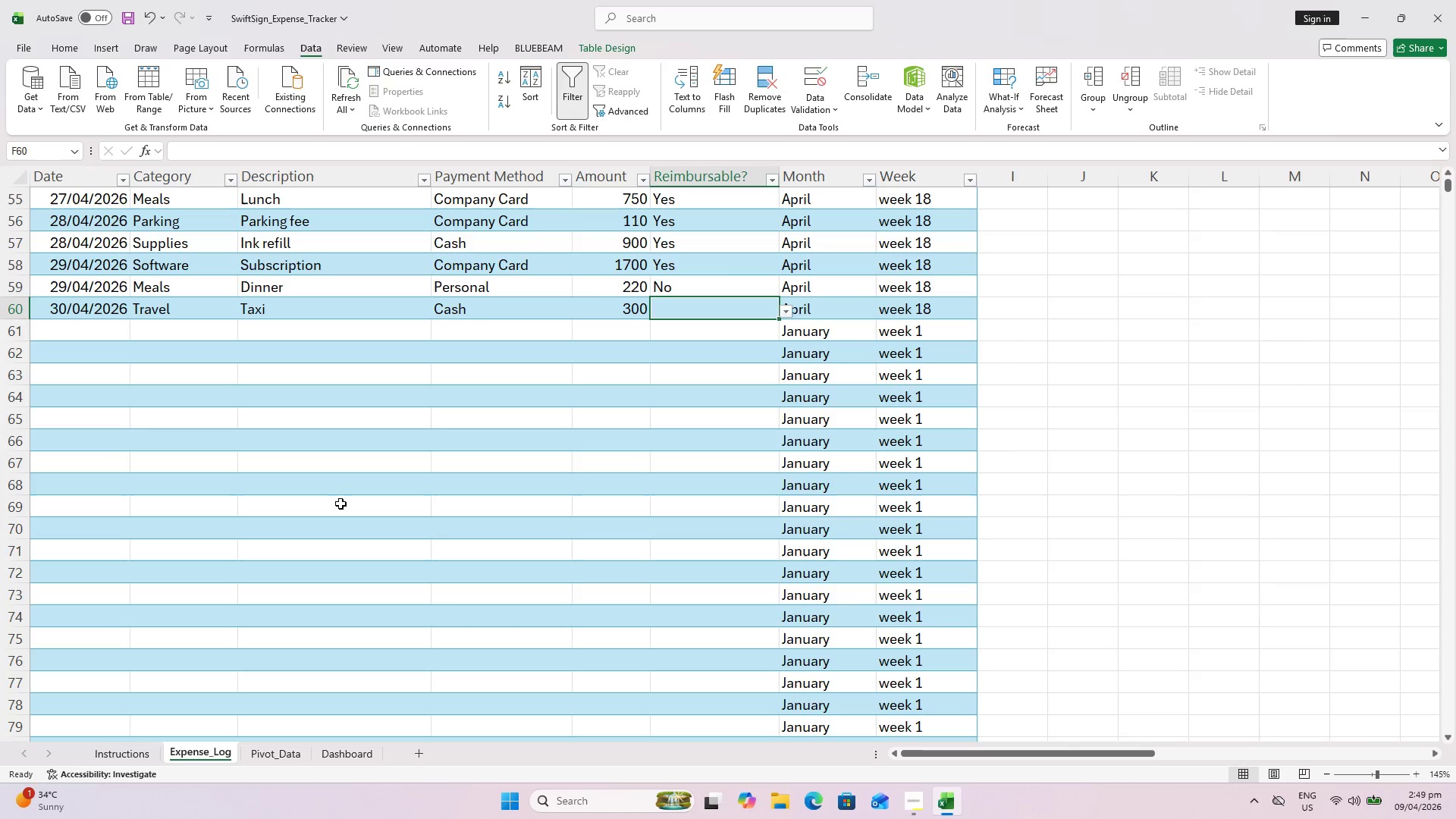 
type(Y^)
key(Backspace)
key(Backspace)
type(y)
 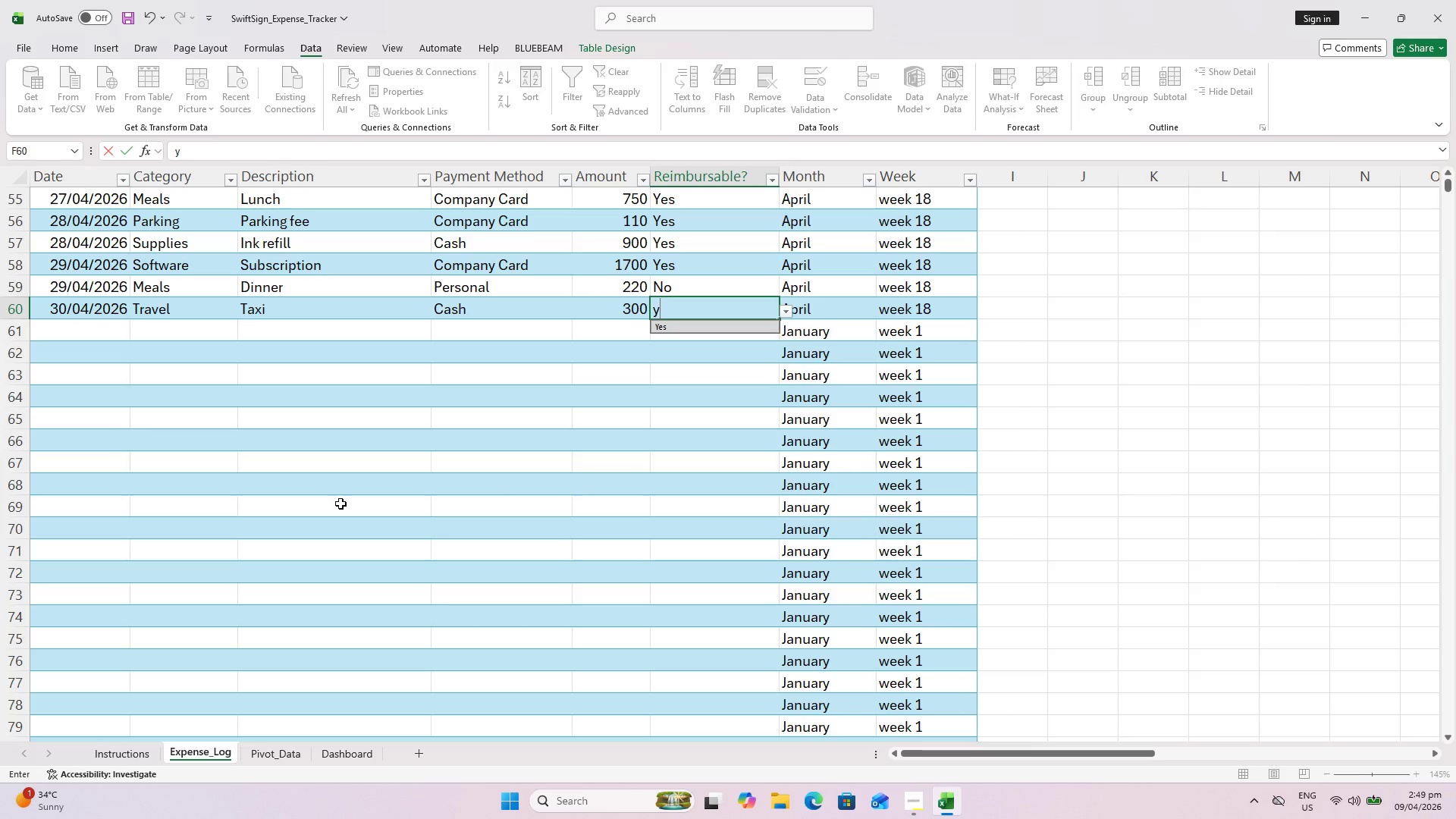 
key(Enter)
 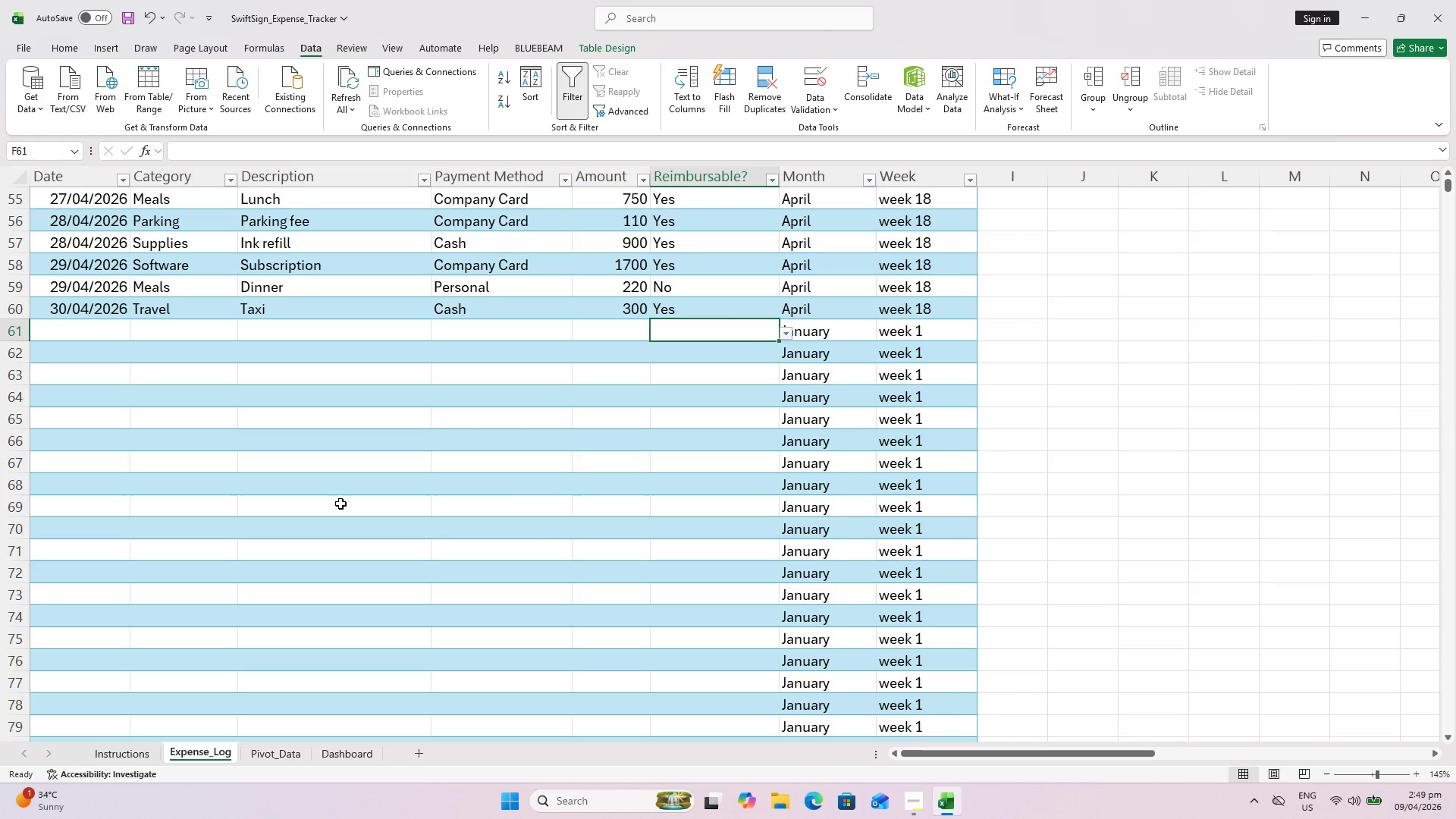 
key(Alt+AltLeft)
 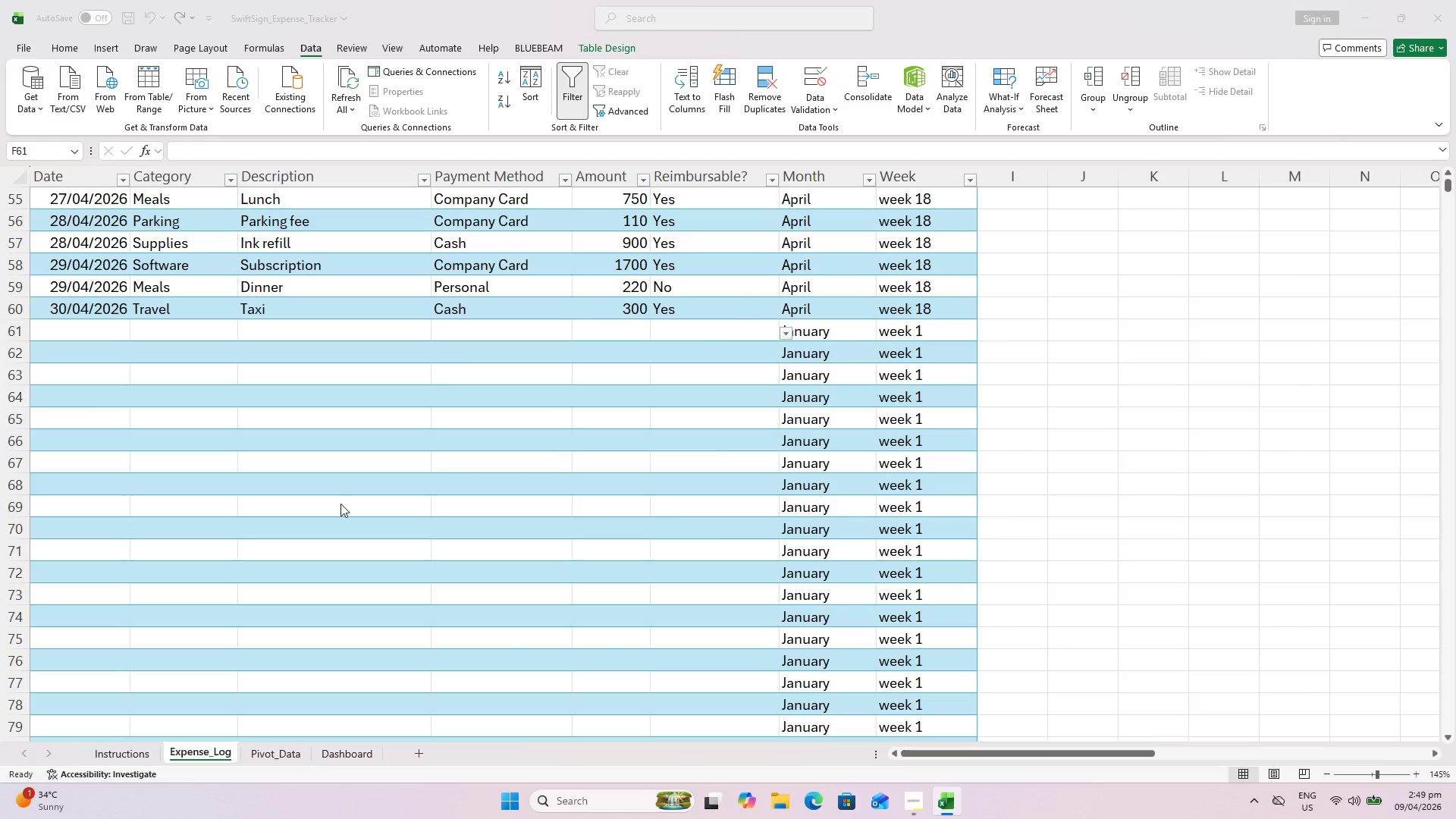 
key(Alt+Tab)